 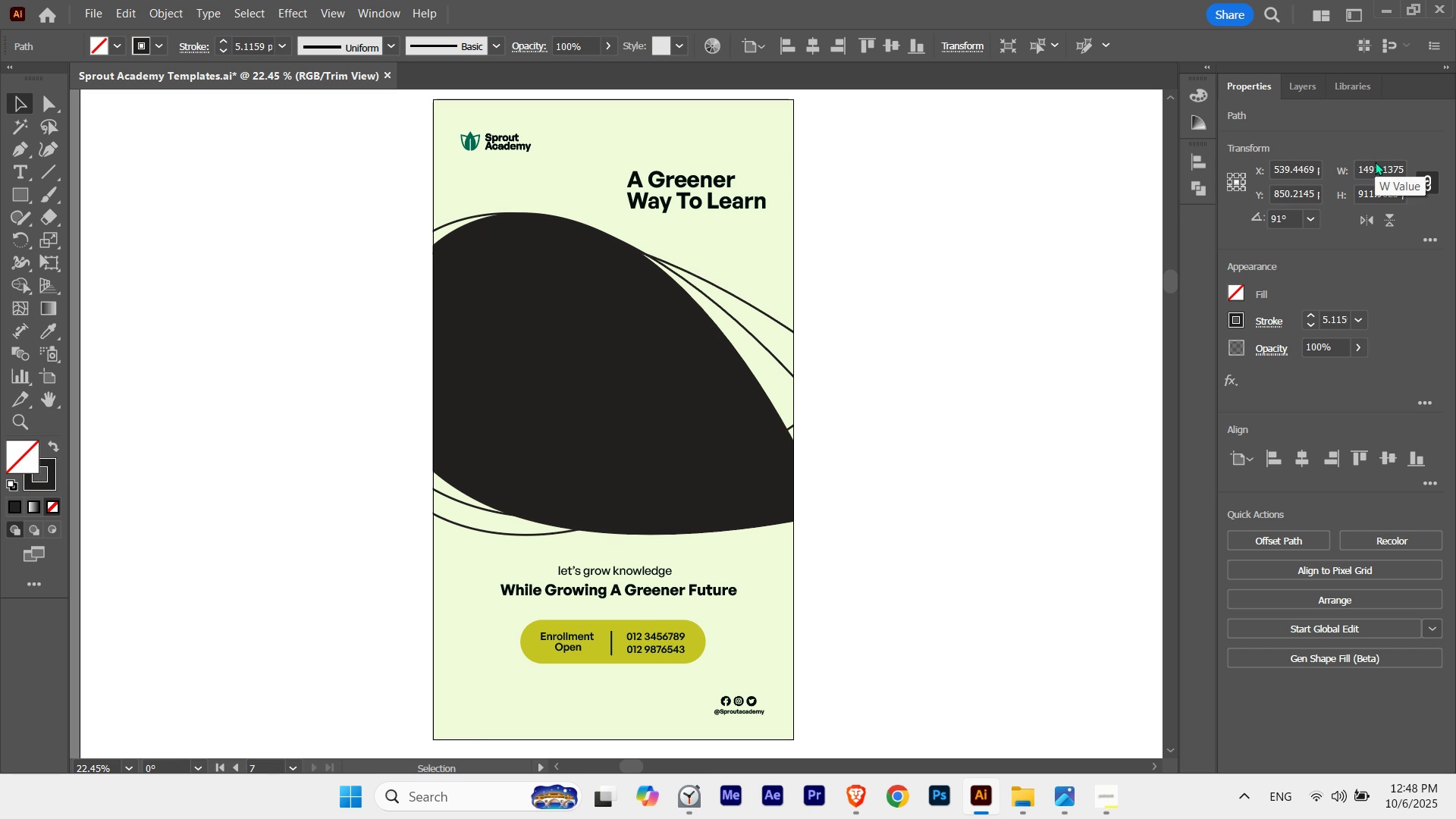 
key(Shift+ArrowLeft)
 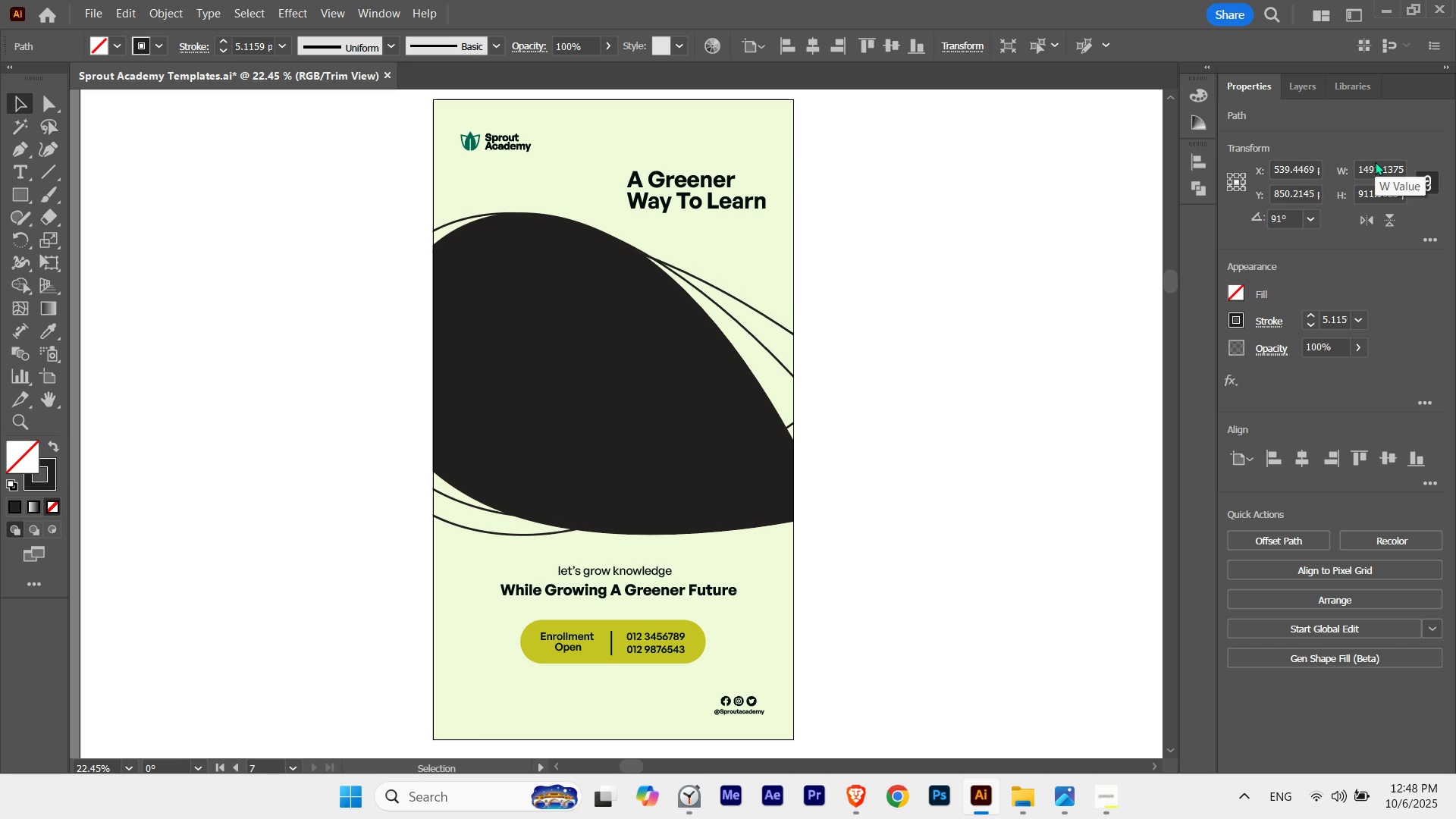 
key(Shift+ArrowLeft)
 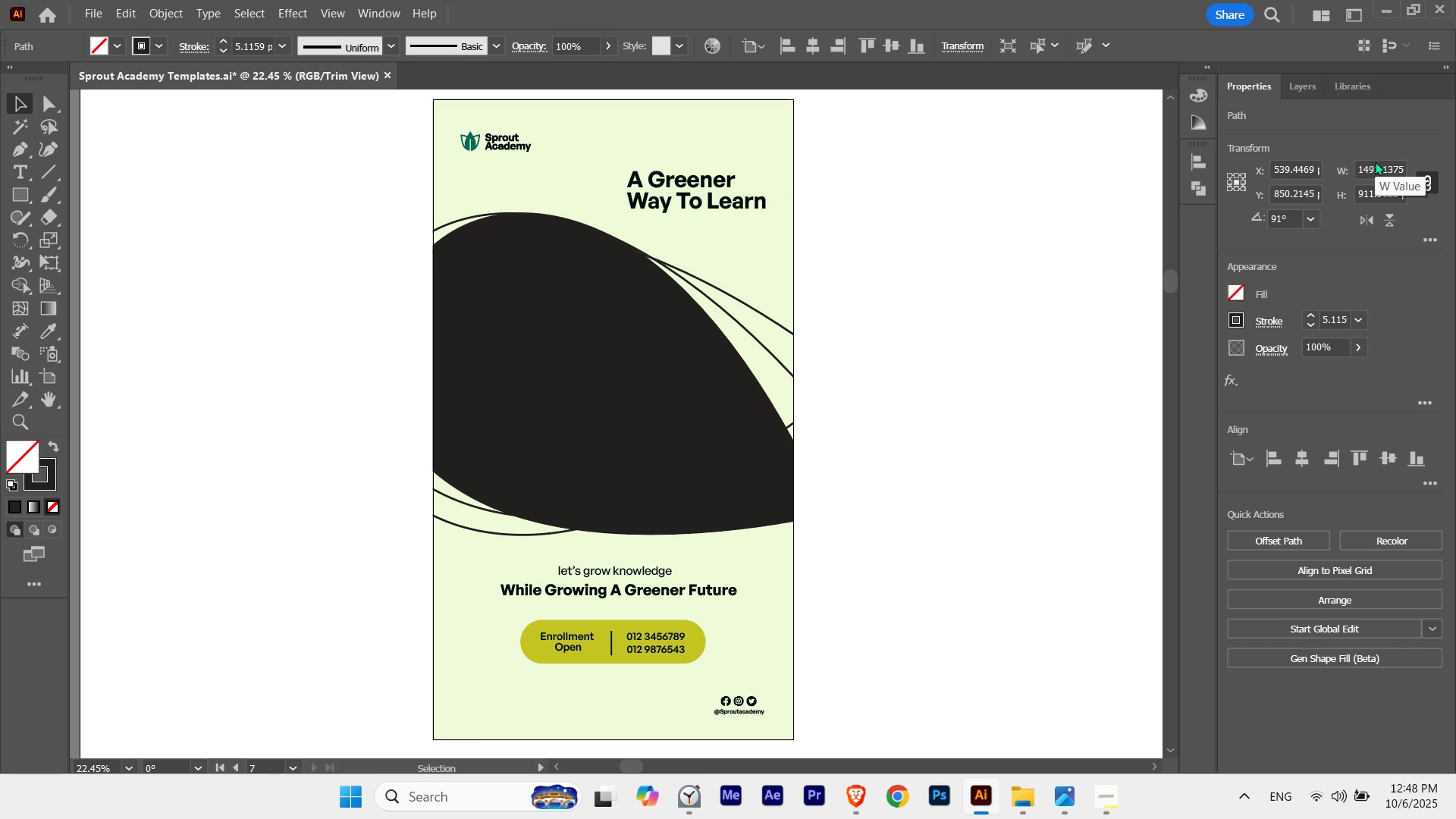 
key(Shift+ArrowLeft)
 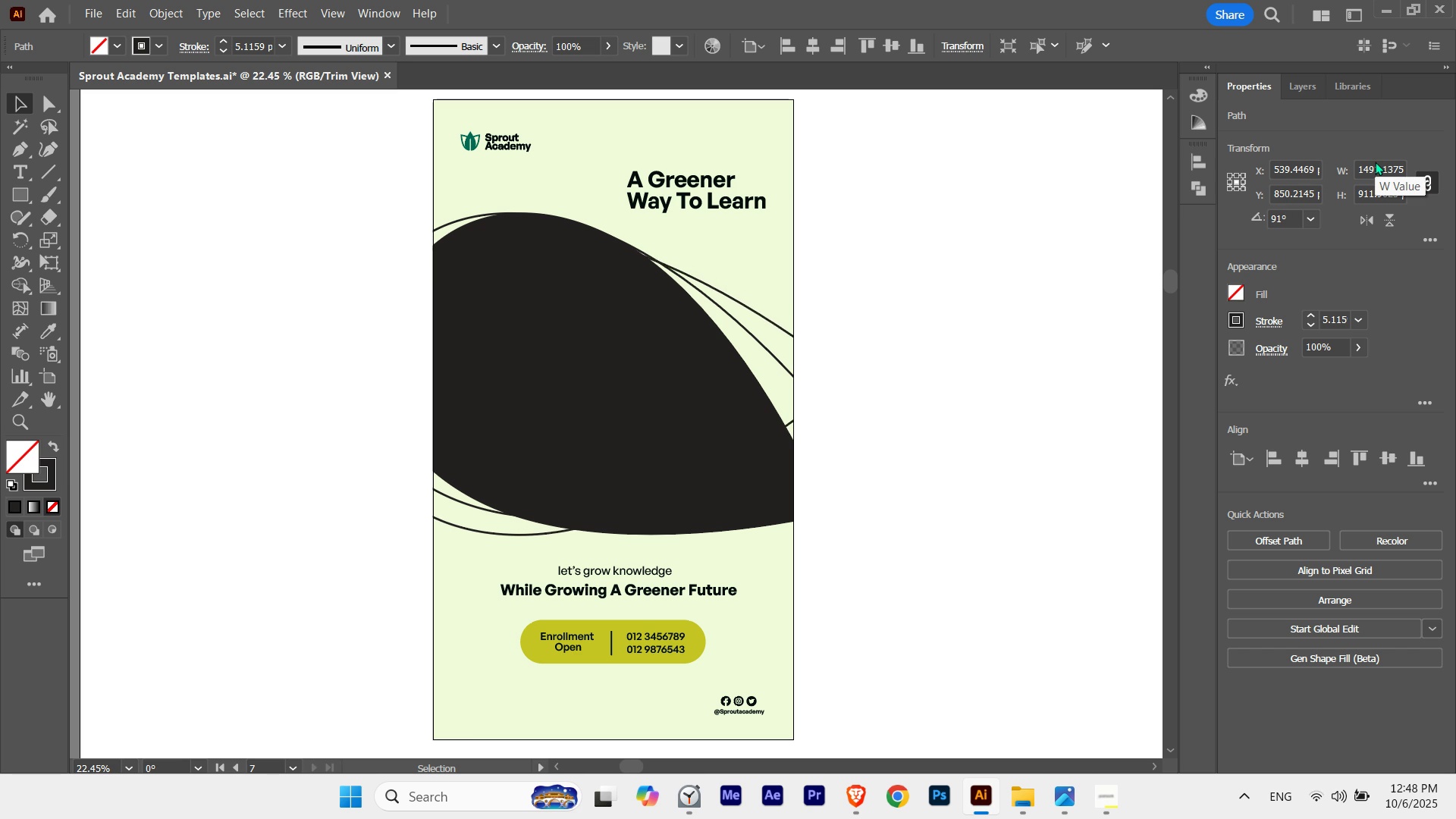 
key(Shift+ArrowLeft)
 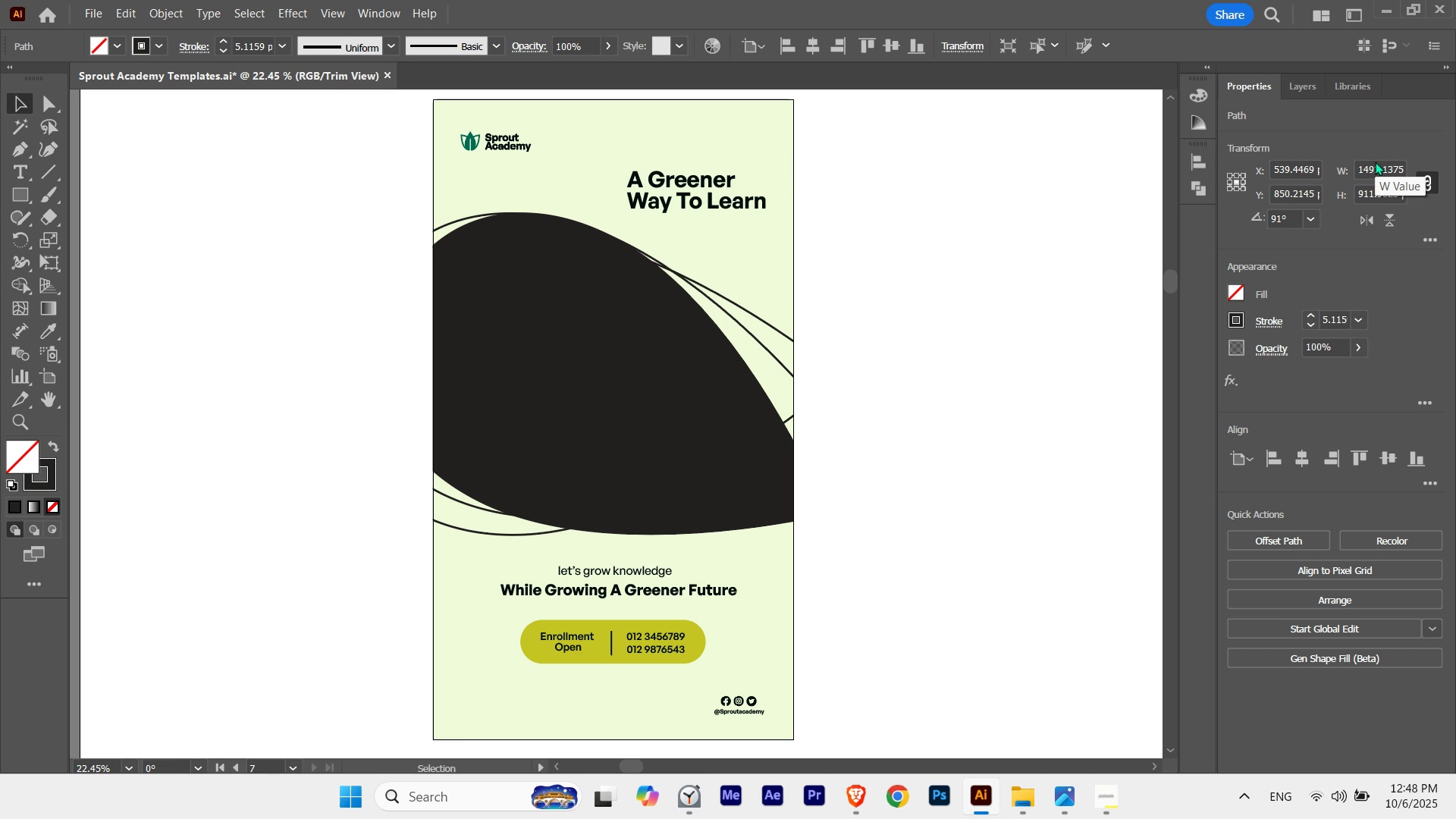 
key(Shift+ArrowLeft)
 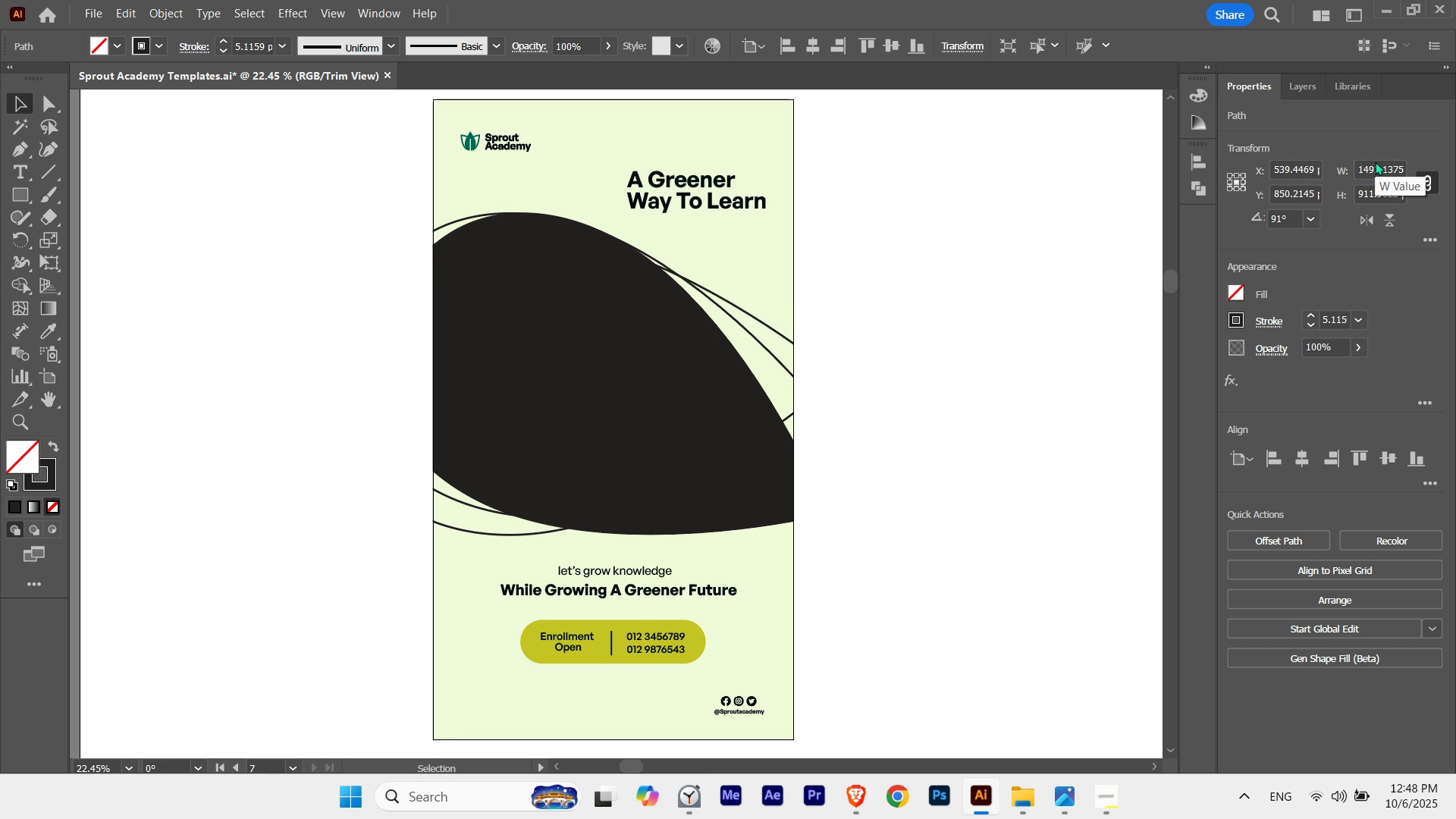 
key(Shift+ArrowLeft)
 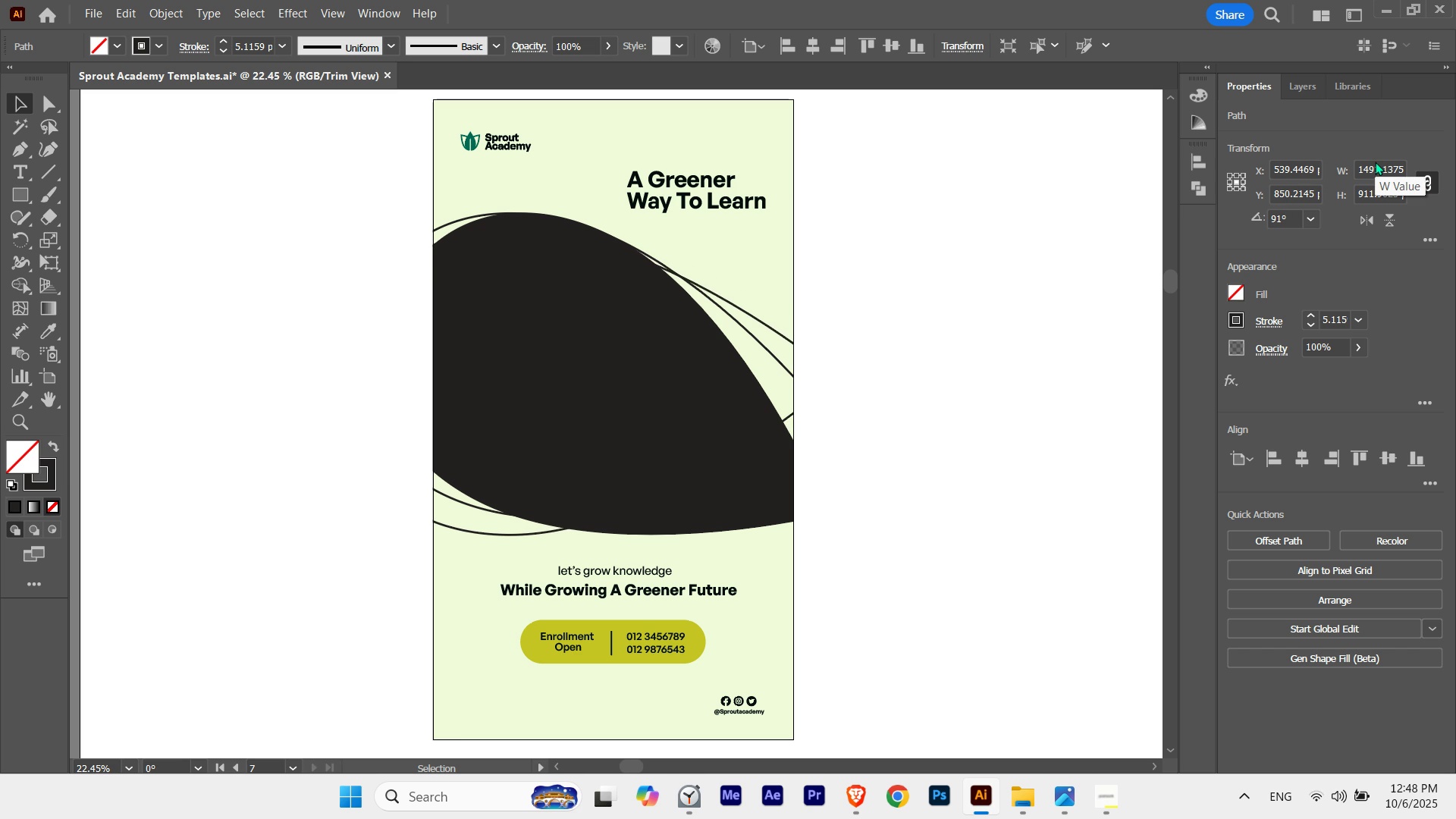 
key(Shift+ArrowLeft)